 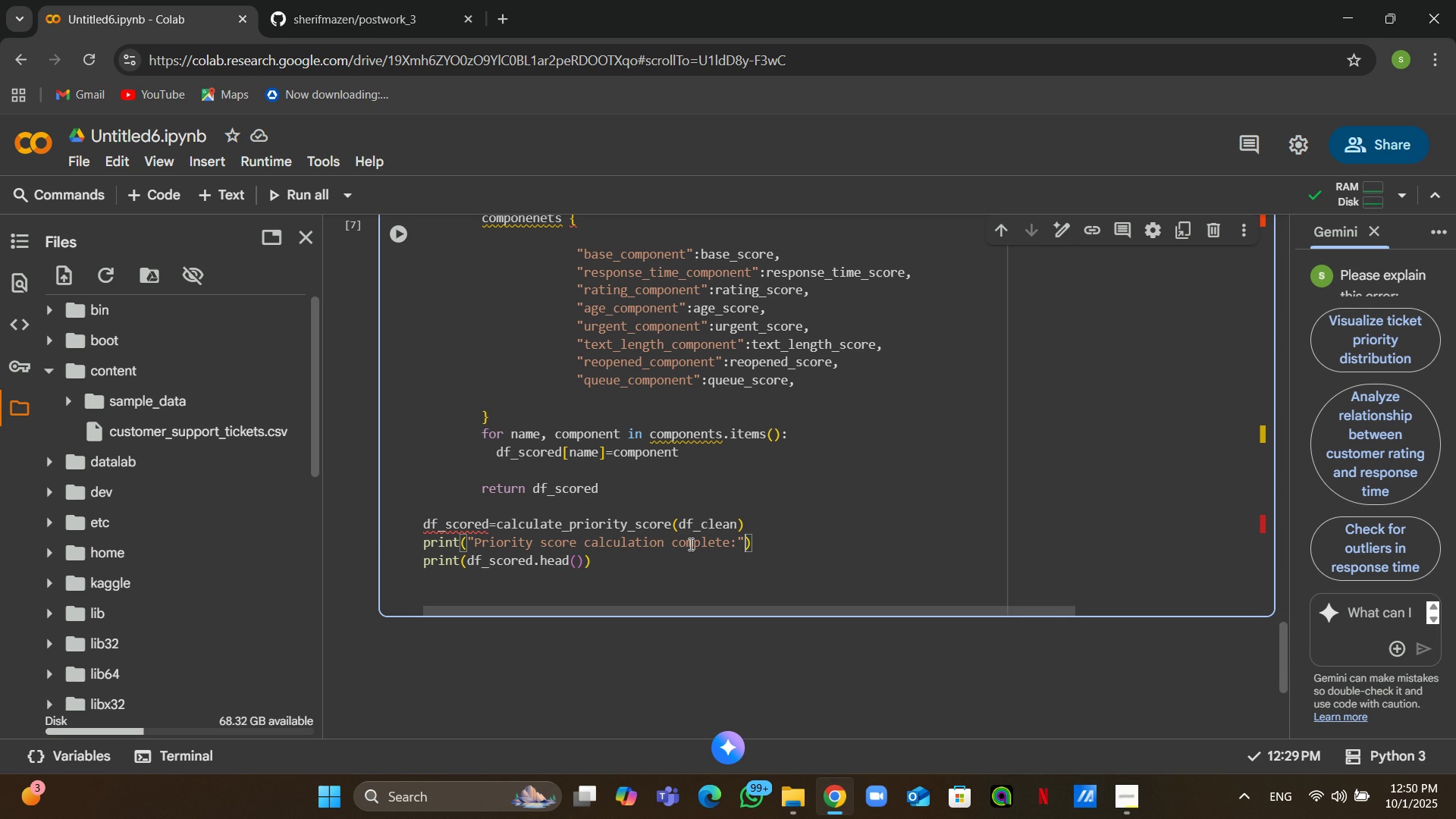 
key(ArrowRight)
 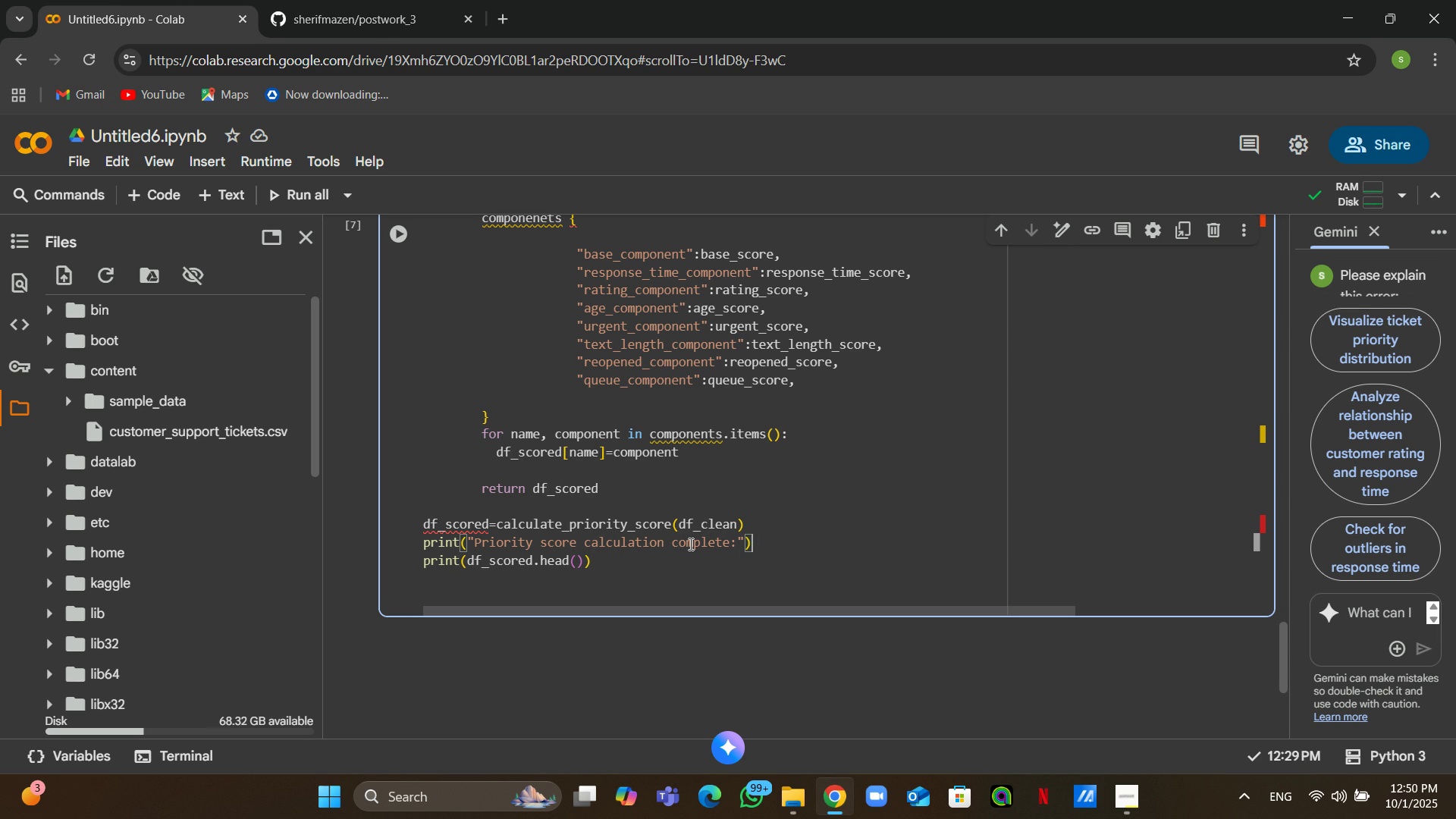 
key(ArrowRight)
 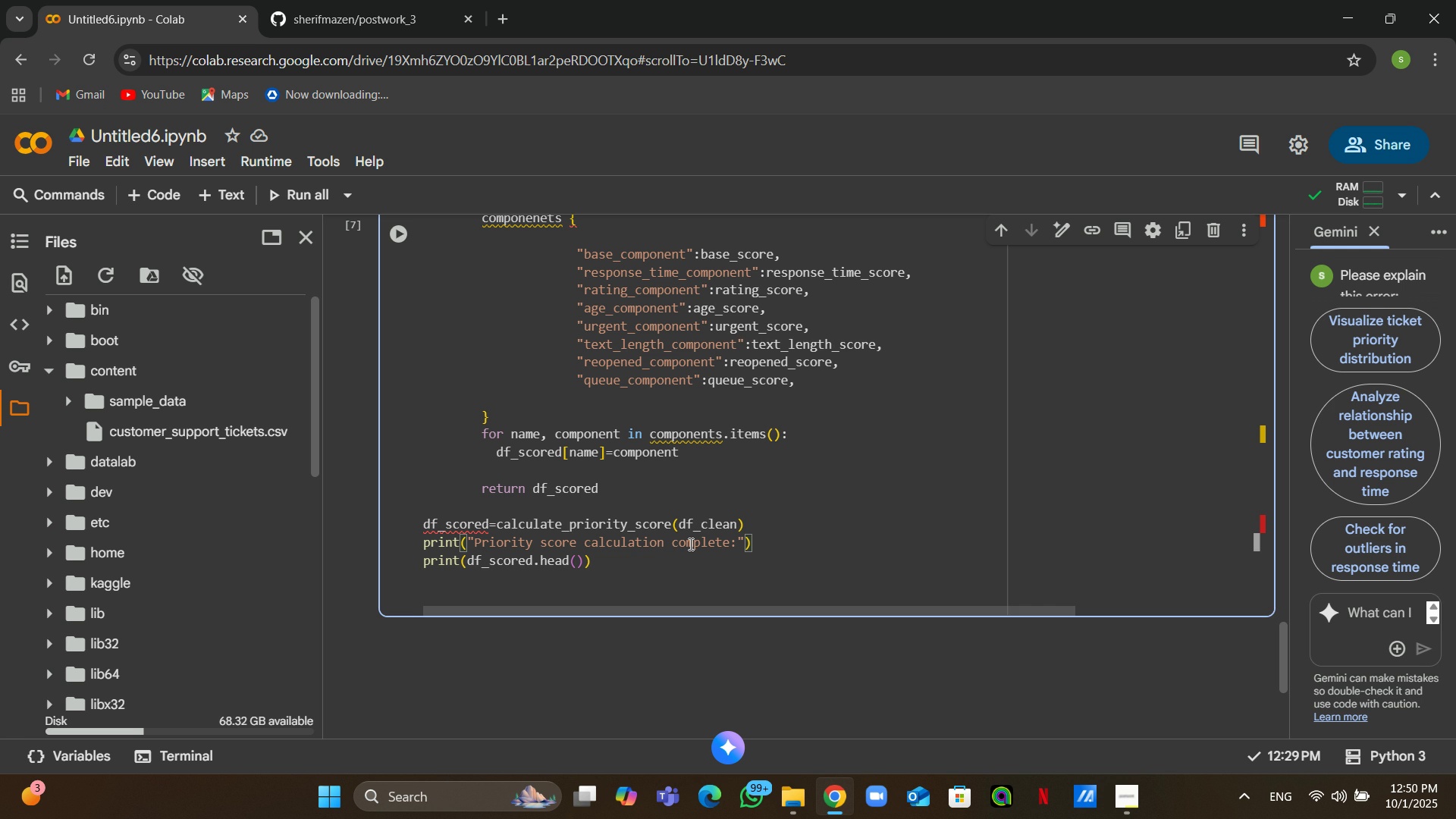 
key(Enter)
 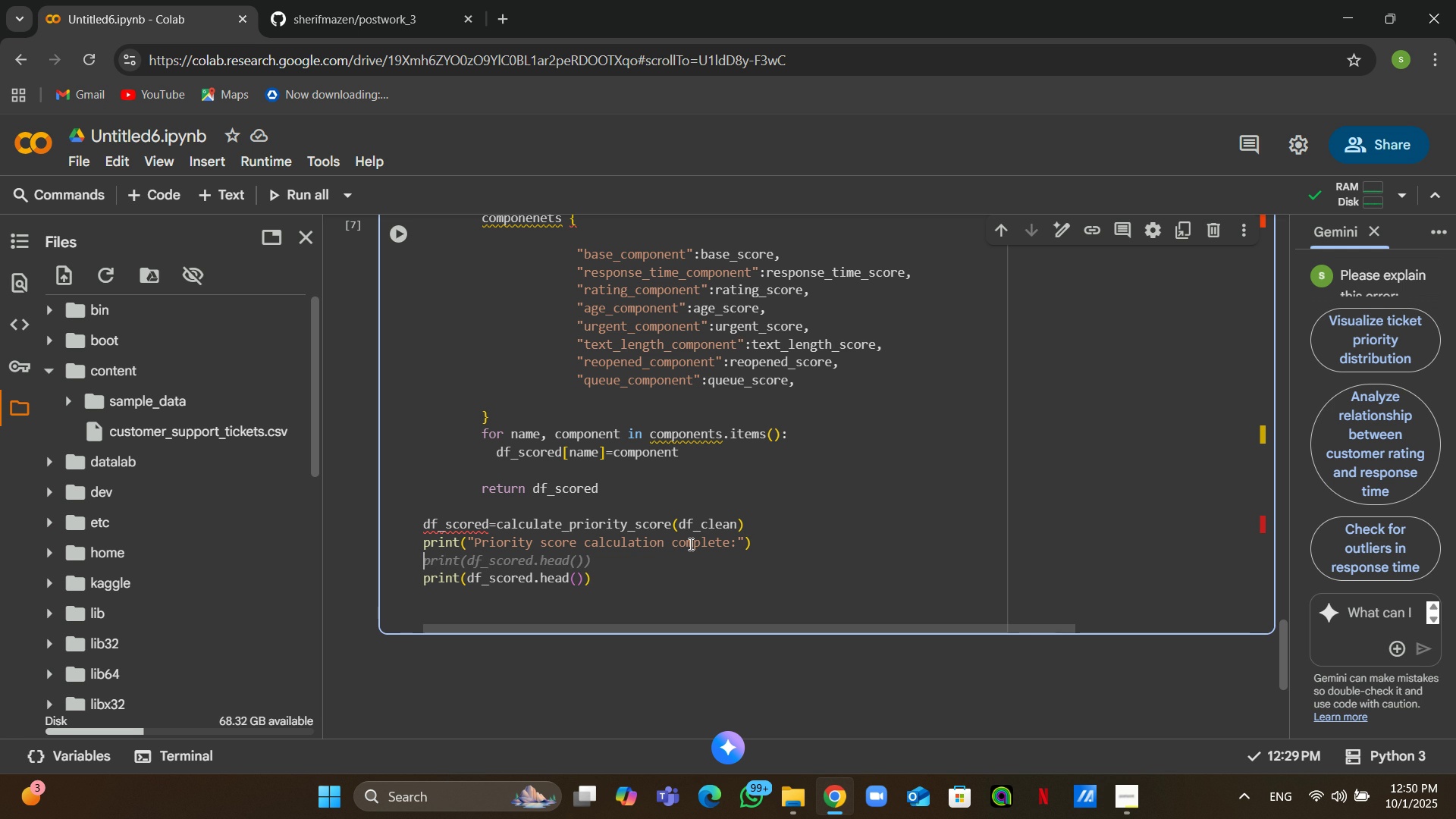 
type(print()